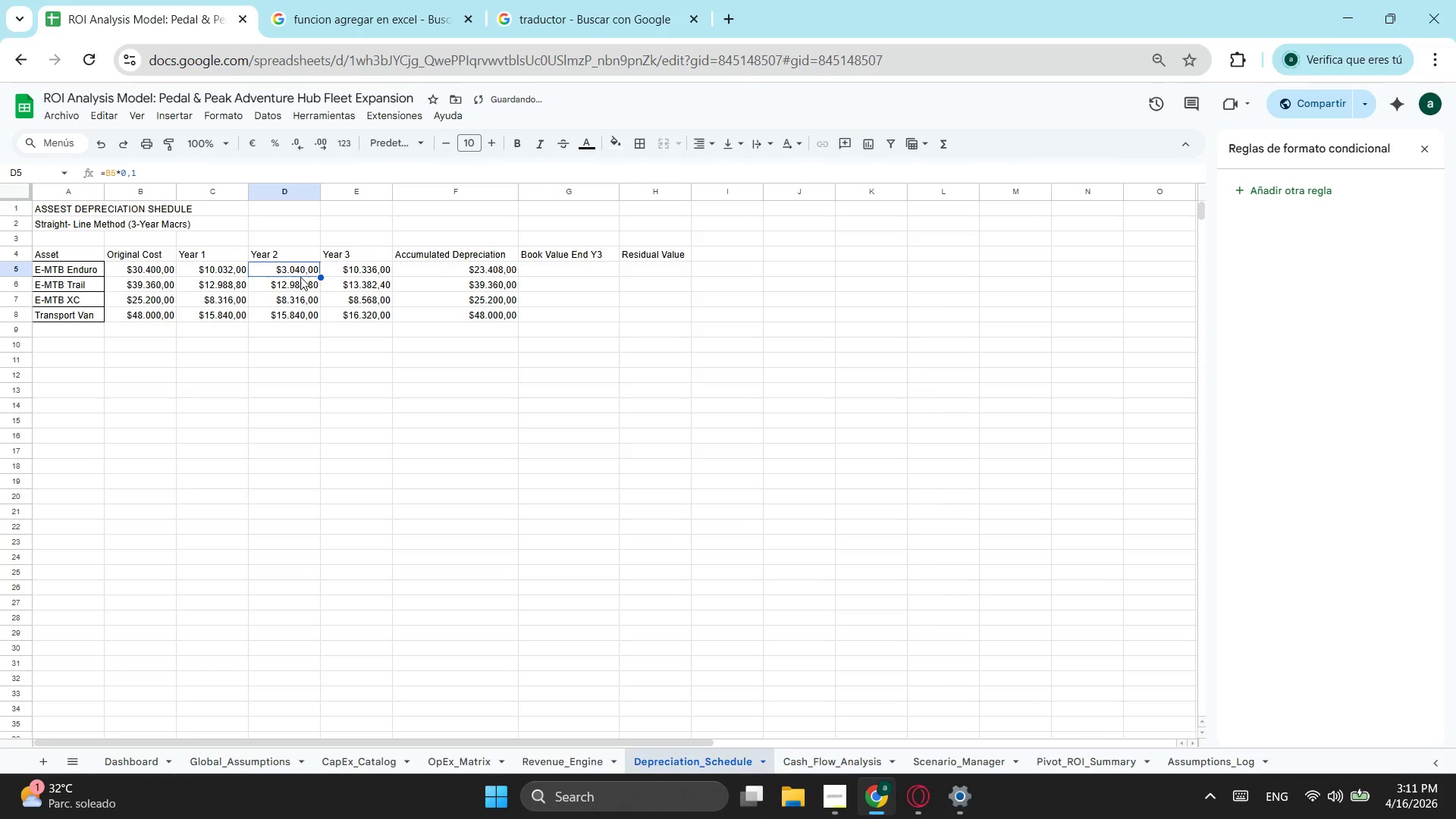 
key(Control+Z)
 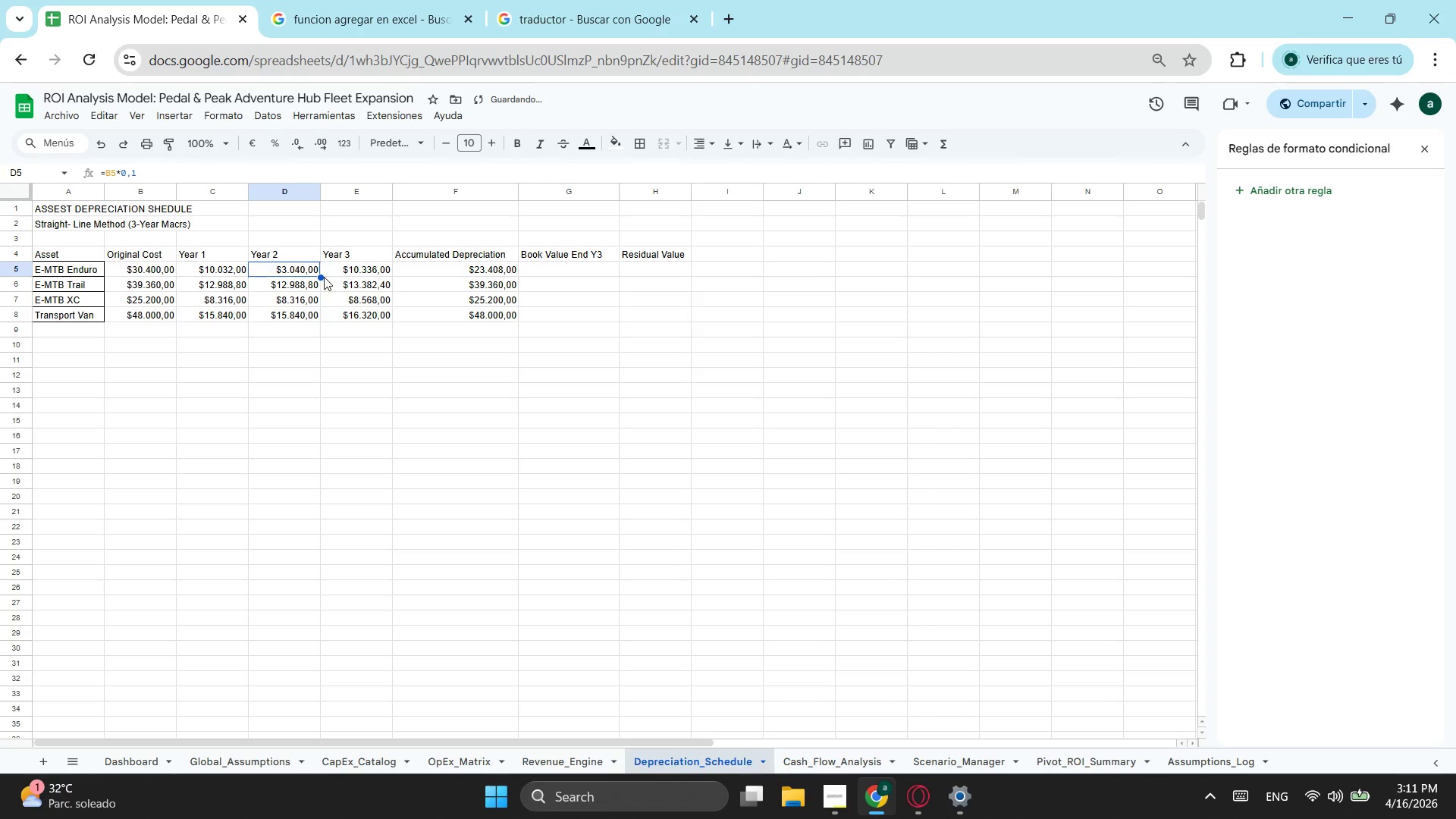 
left_click_drag(start_coordinate=[322, 275], to_coordinate=[320, 309])
 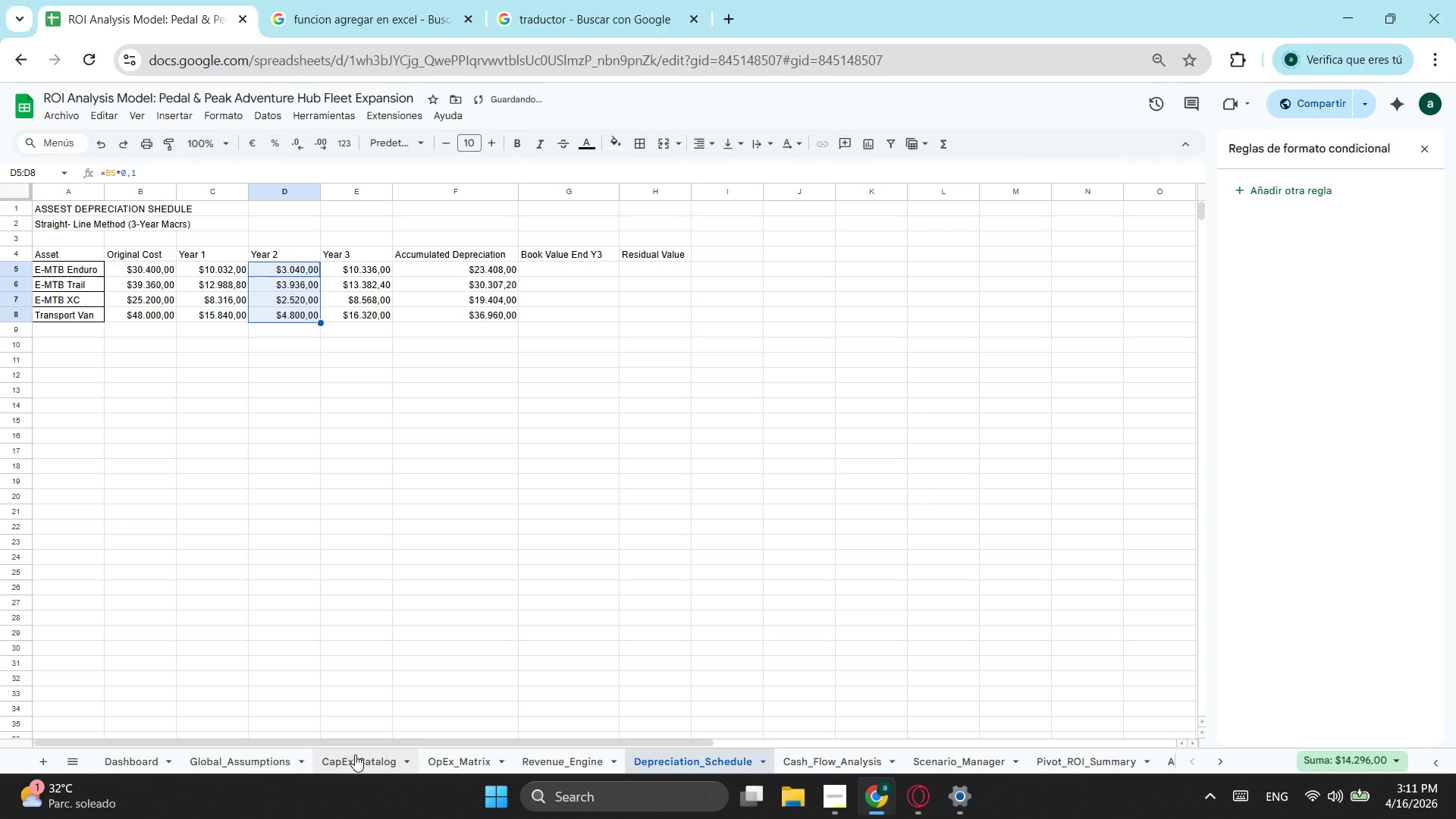 
left_click([209, 758])
 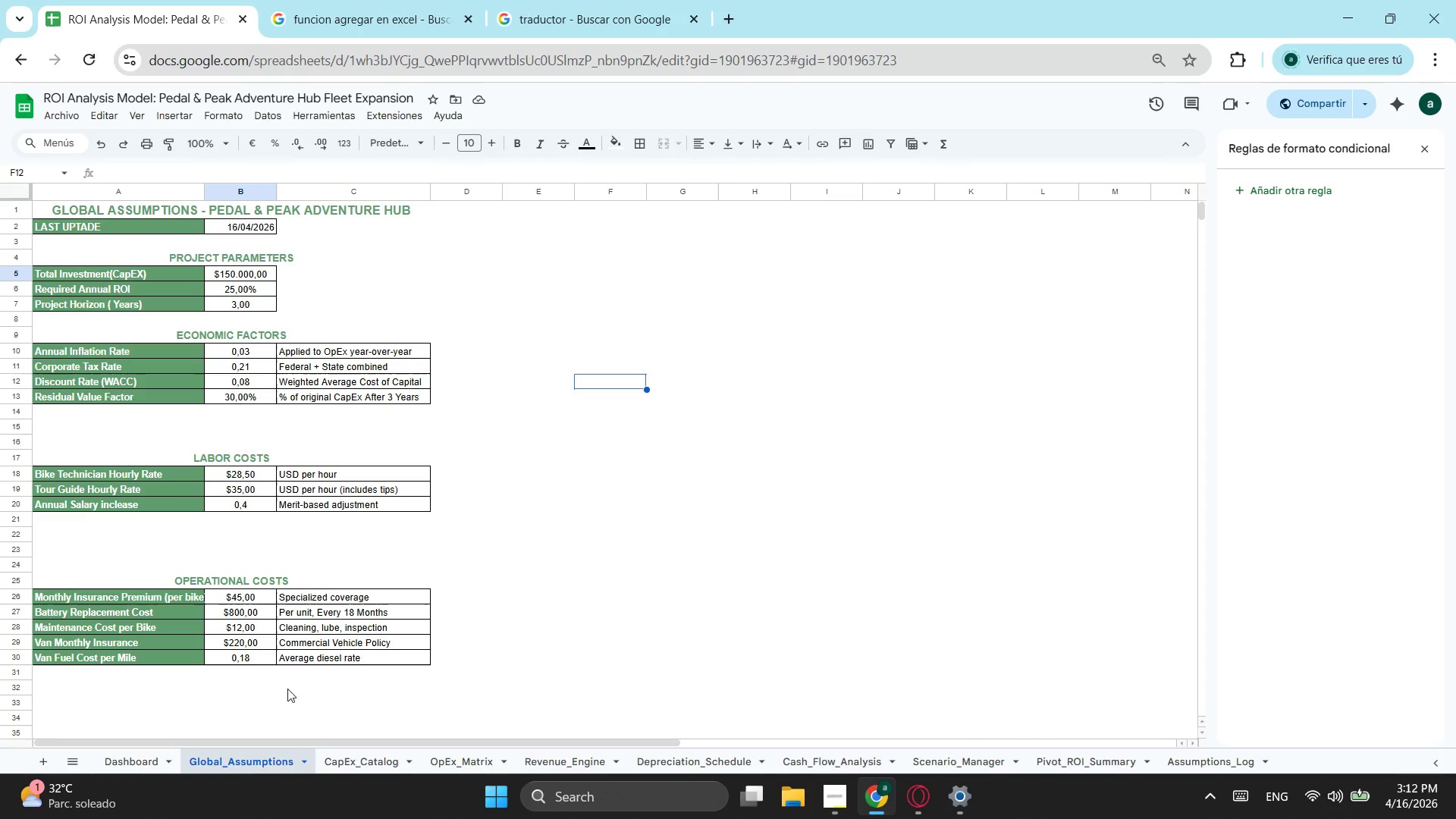 
wait(27.75)
 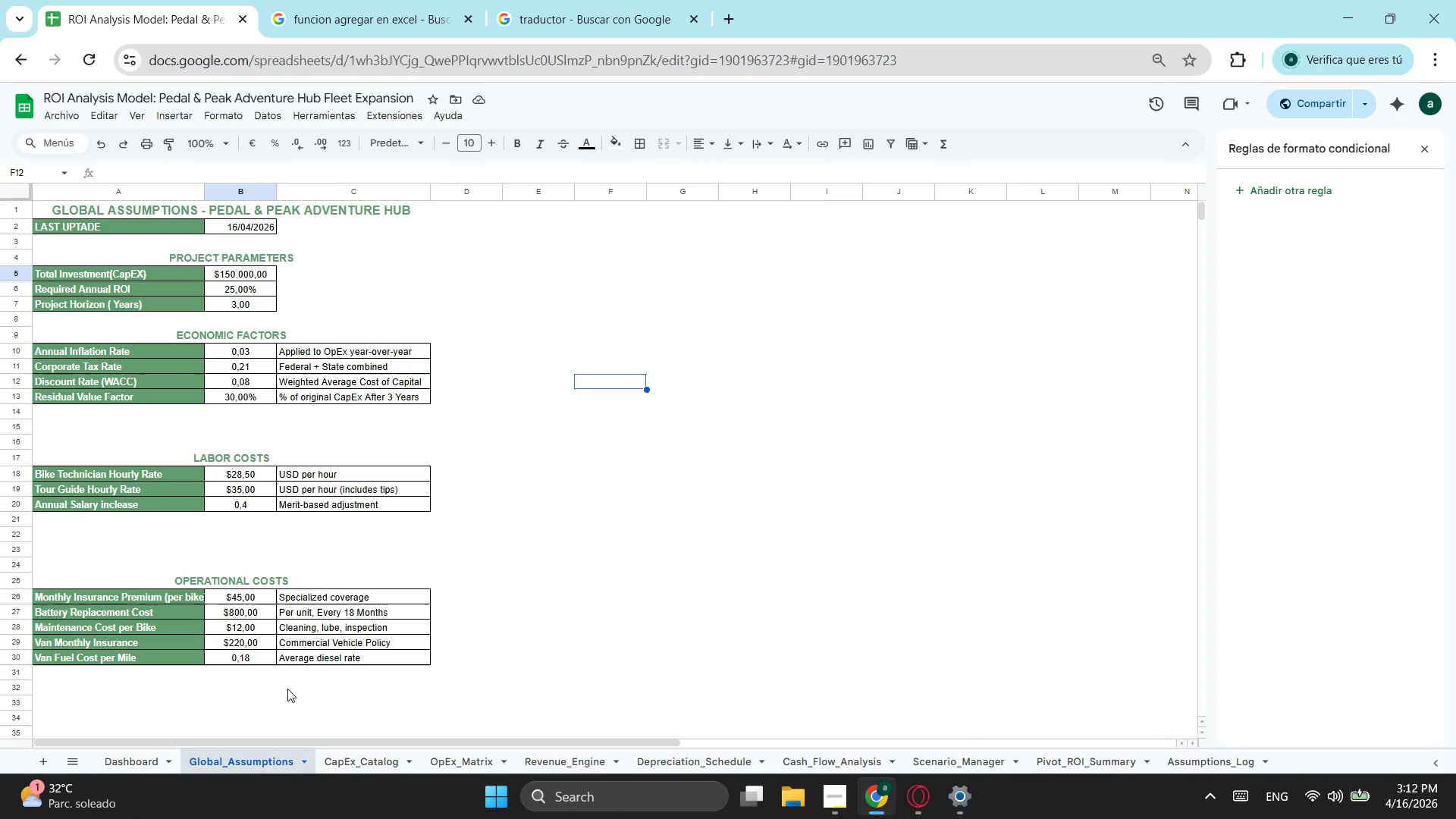 
left_click([357, 755])
 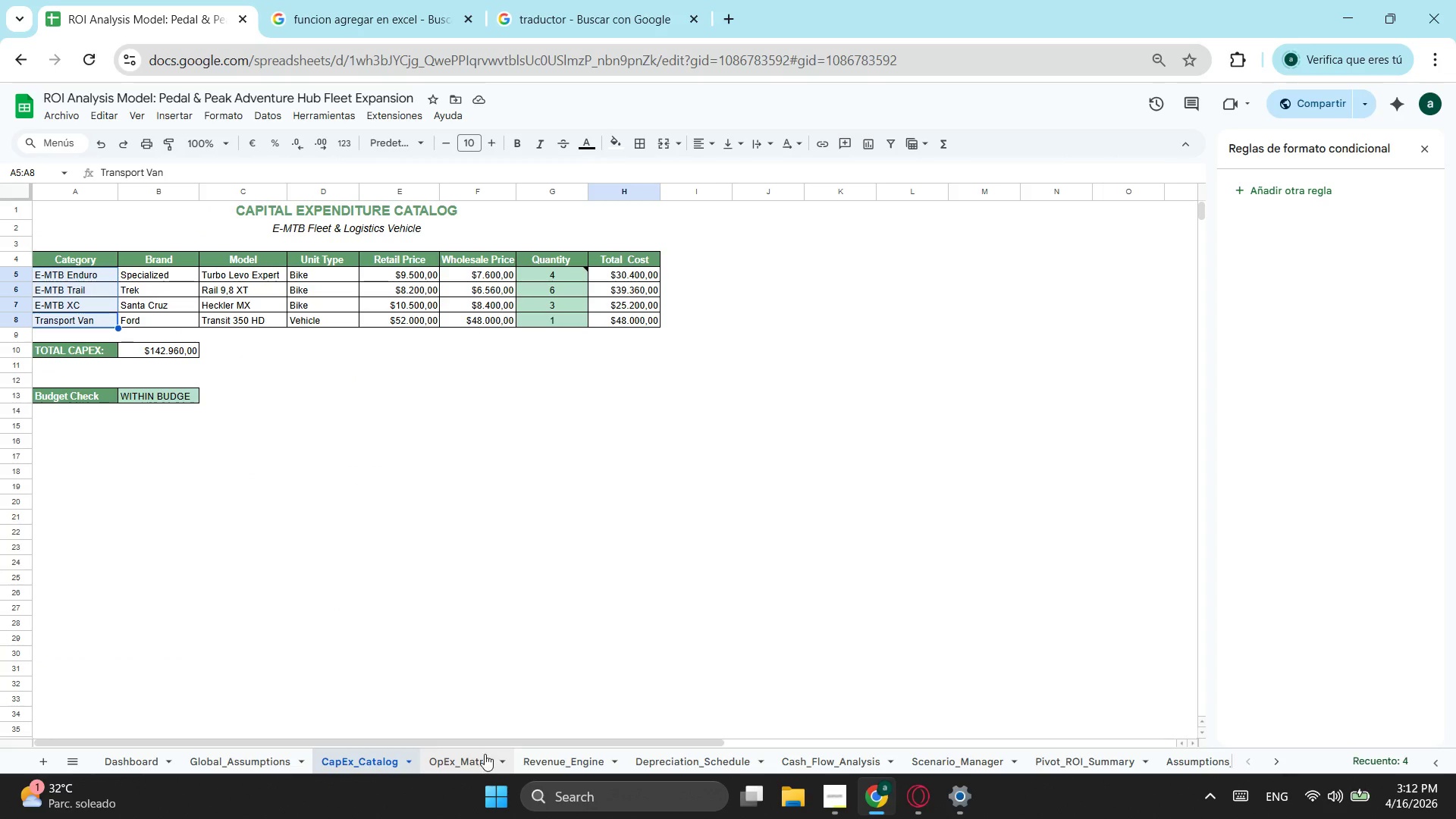 
left_click([565, 773])
 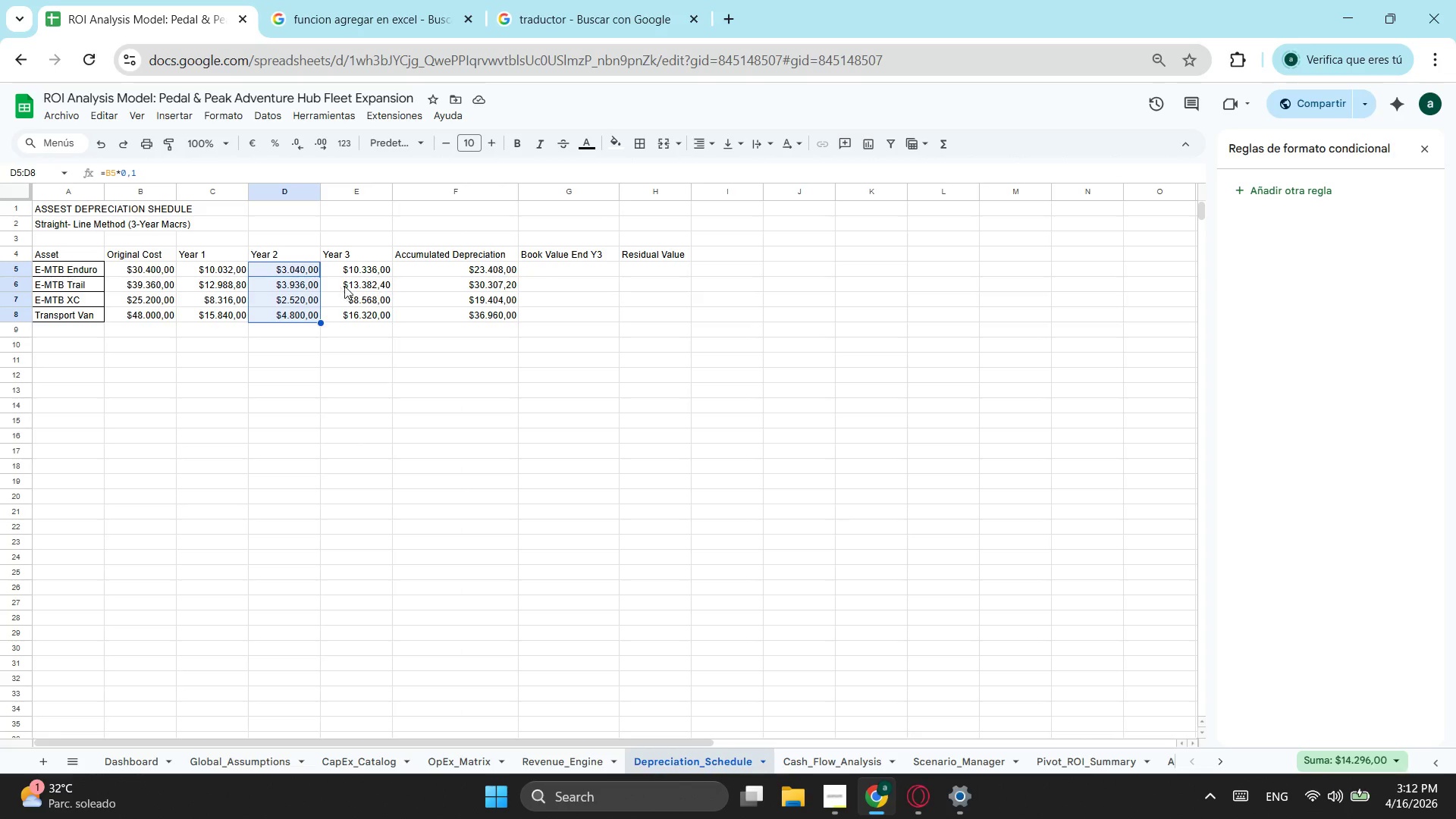 
left_click([353, 273])
 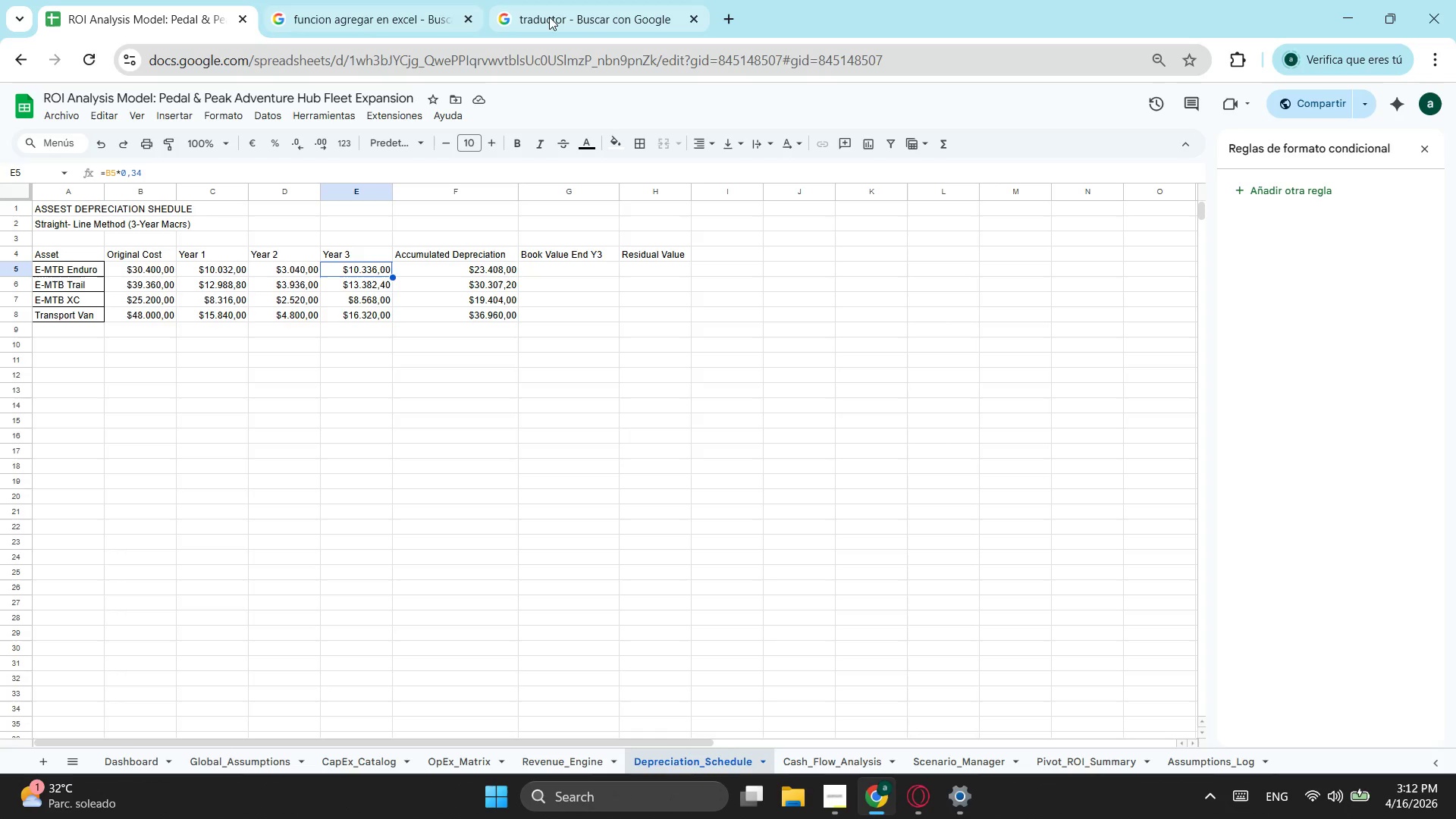 
key(Alt+AltLeft)
 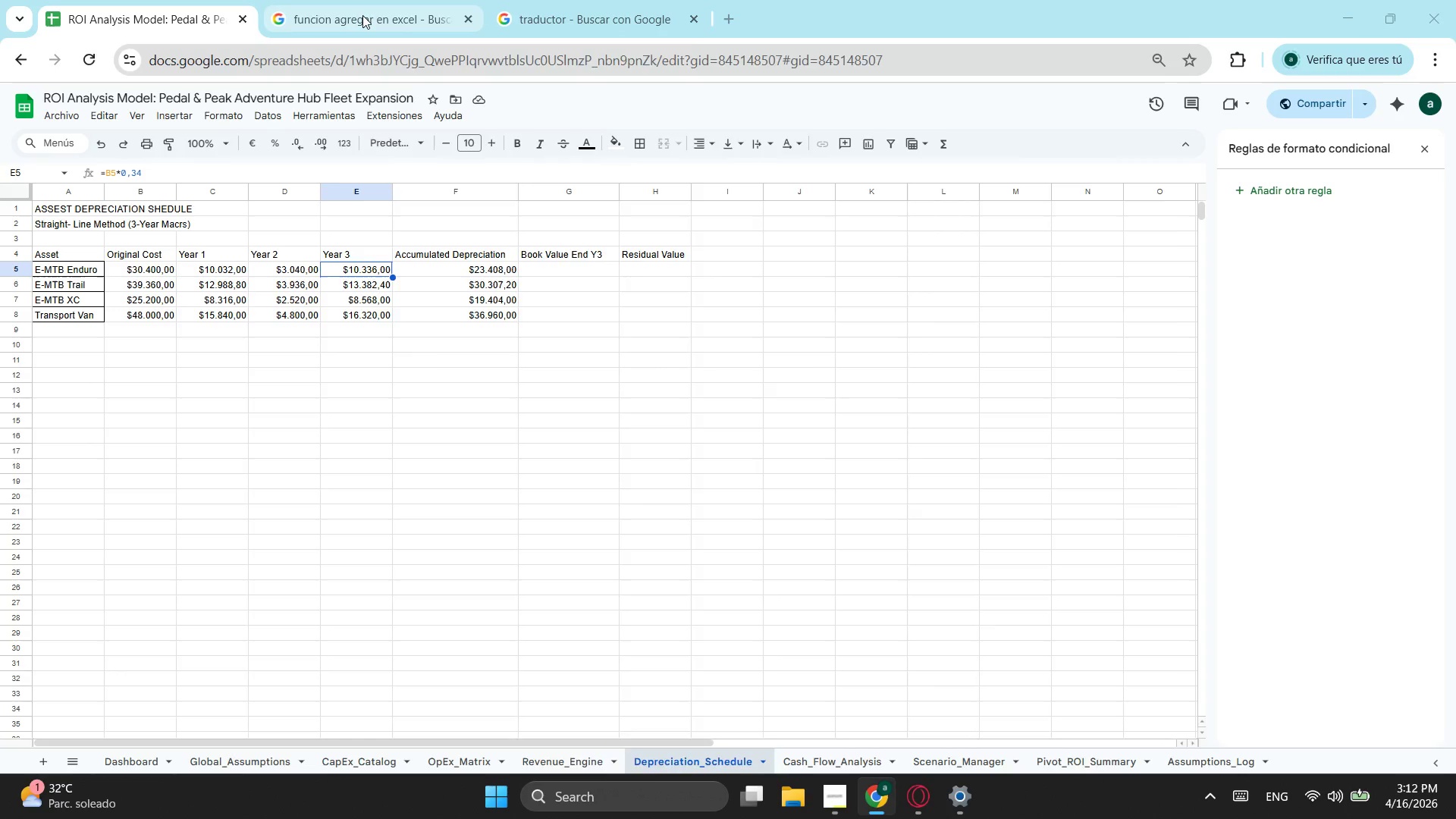 
key(Alt+Tab)